 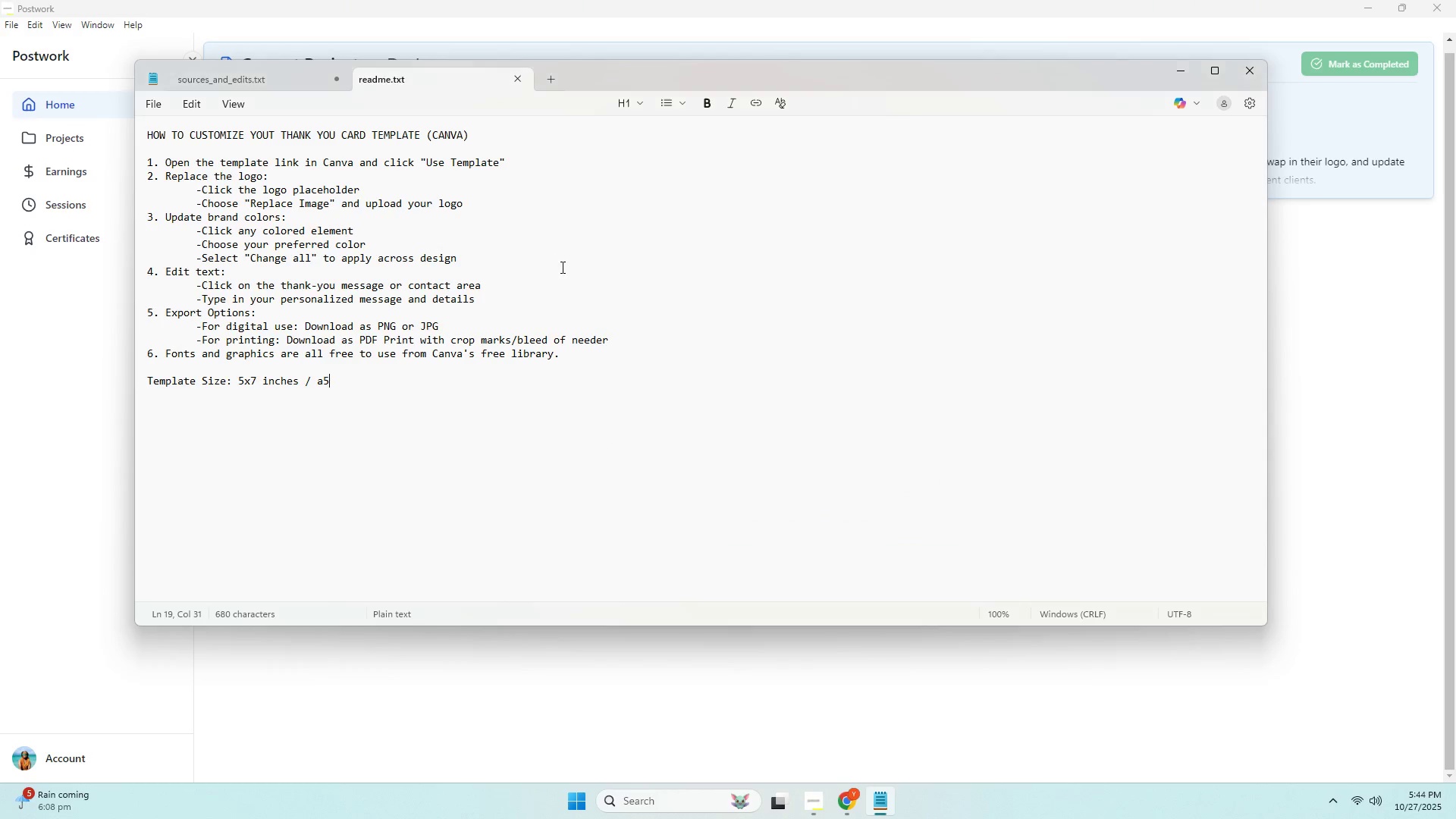 
key(Alt+Tab)
 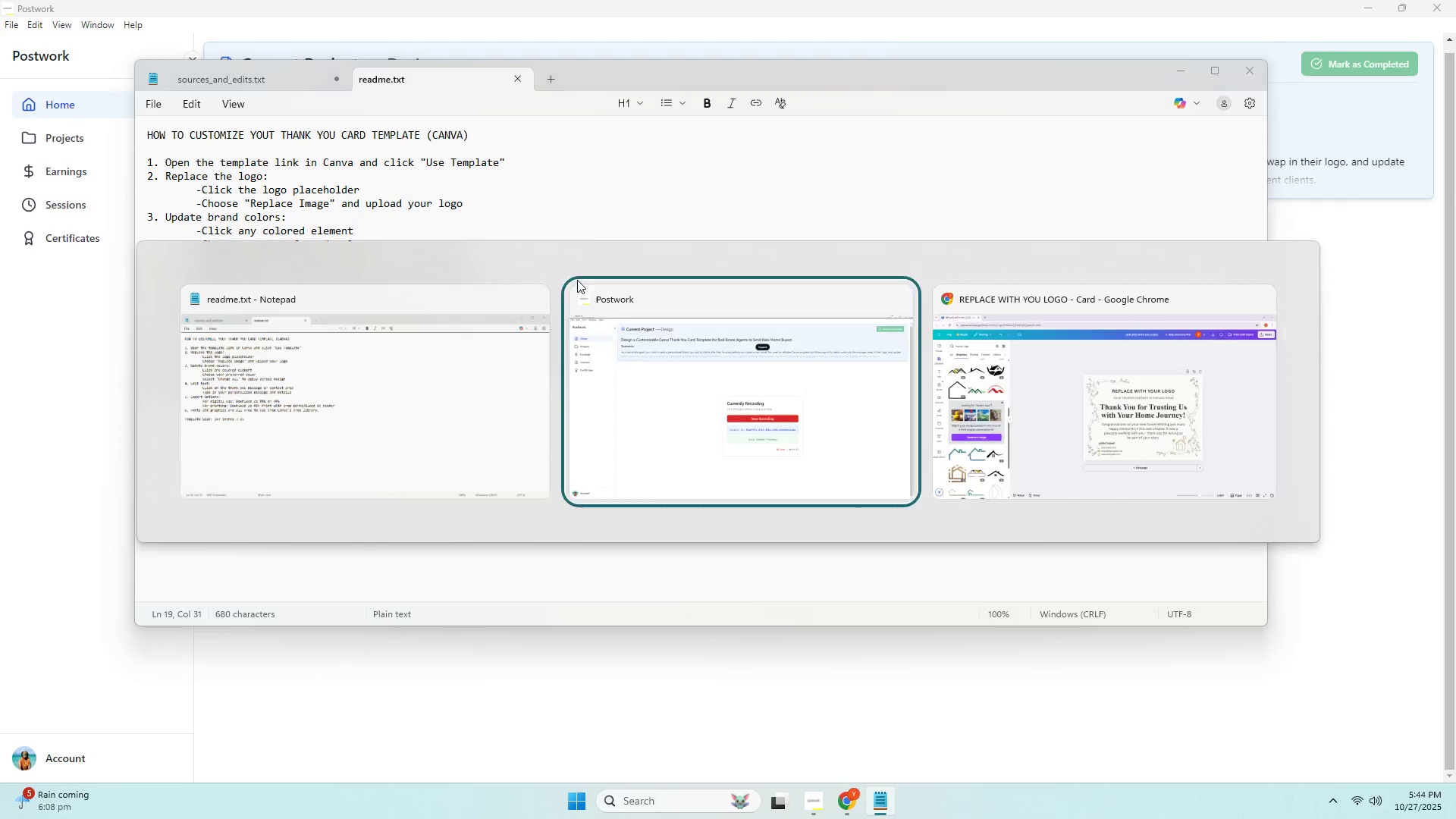 
key(Alt+Tab)
 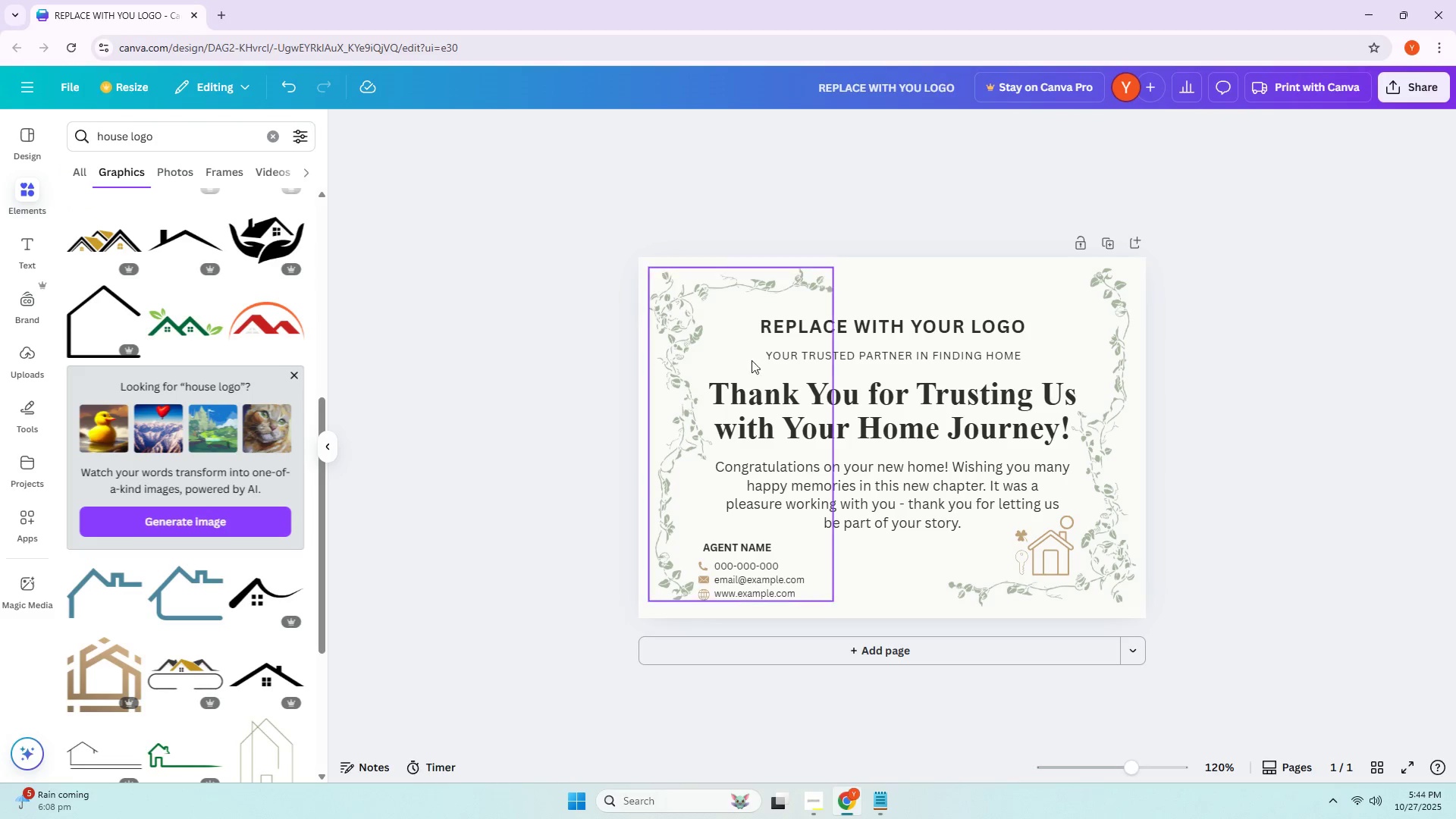 
left_click([756, 361])
 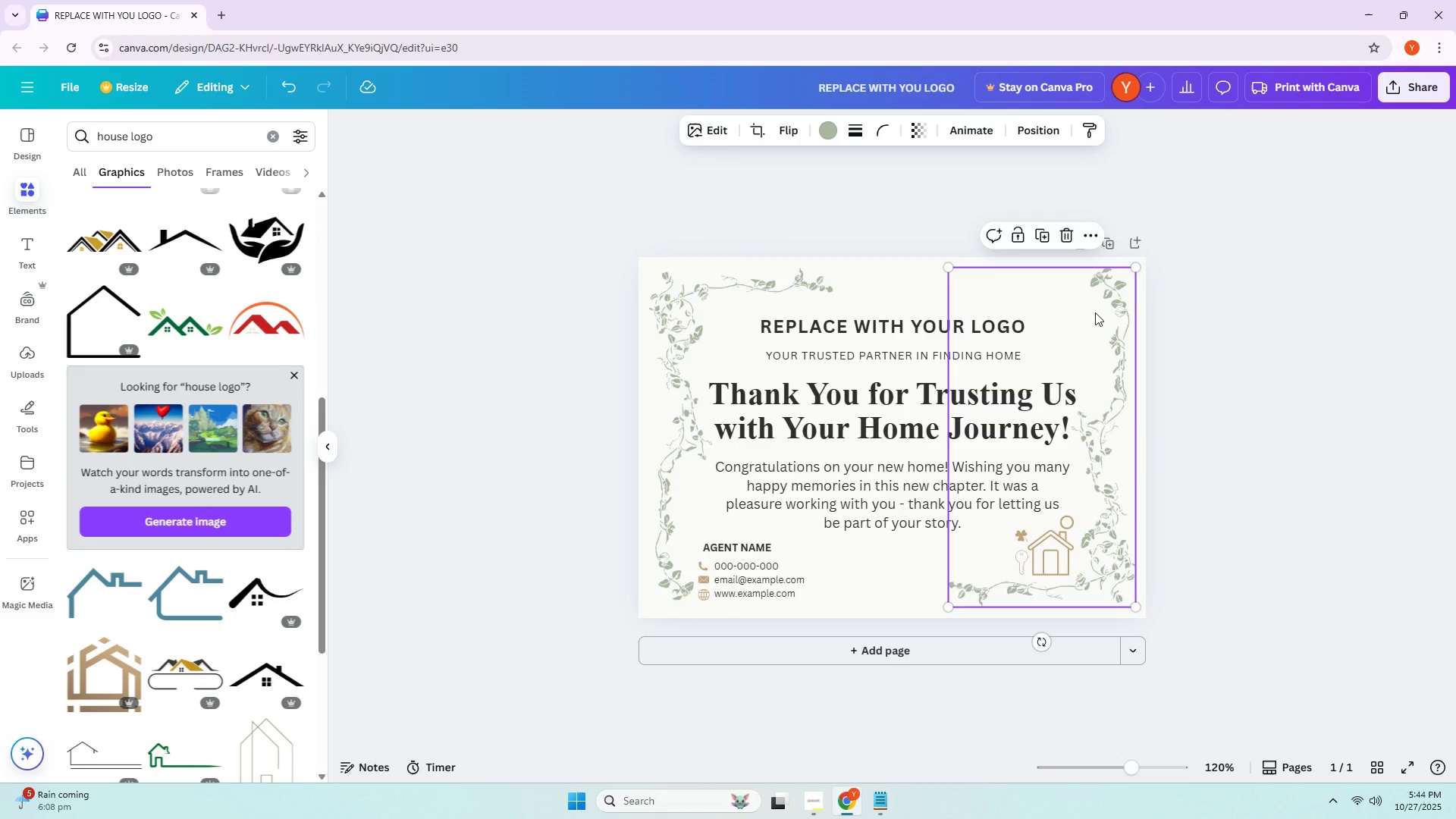 
double_click([1276, 312])
 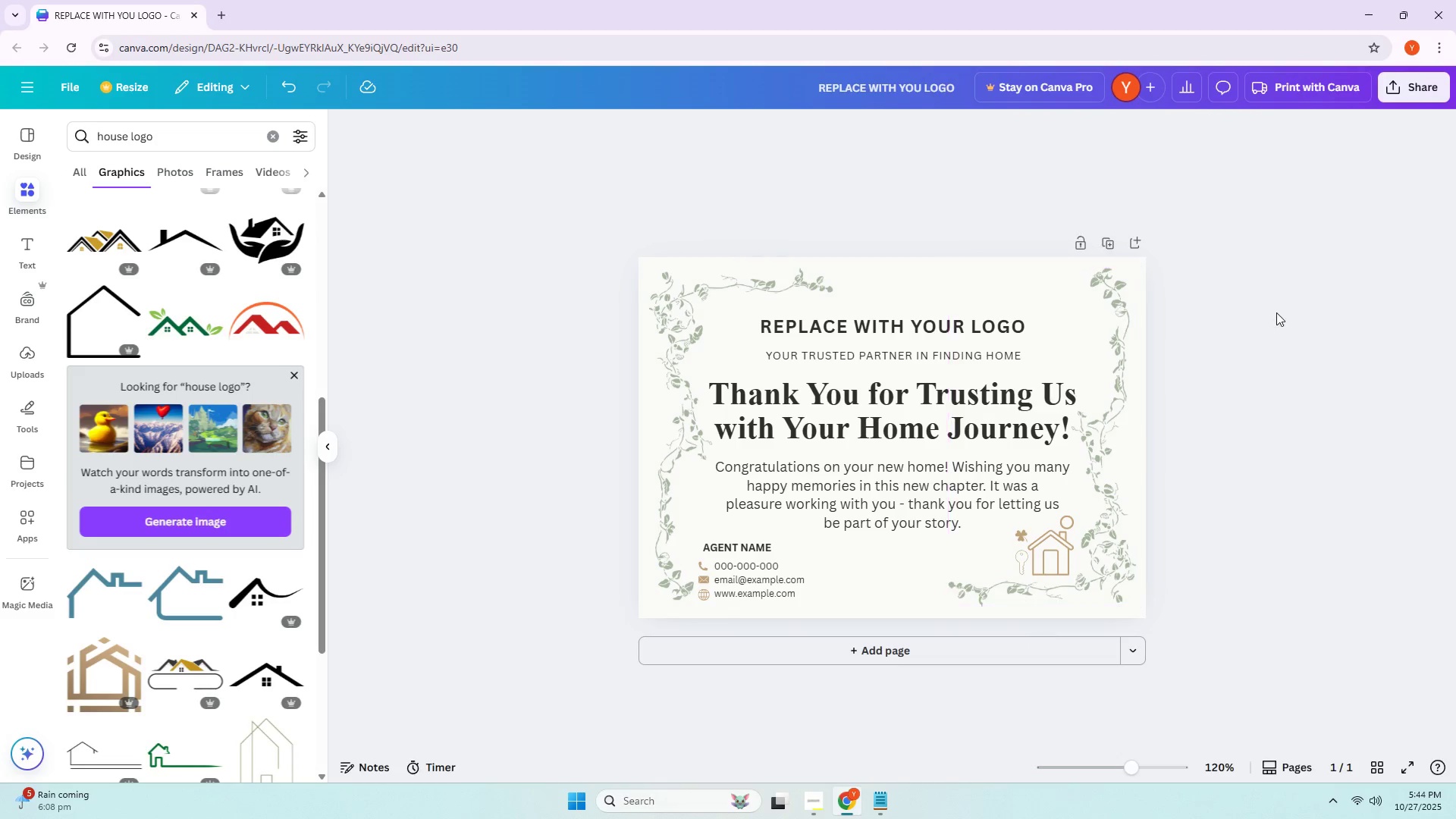 
triple_click([1276, 312])